 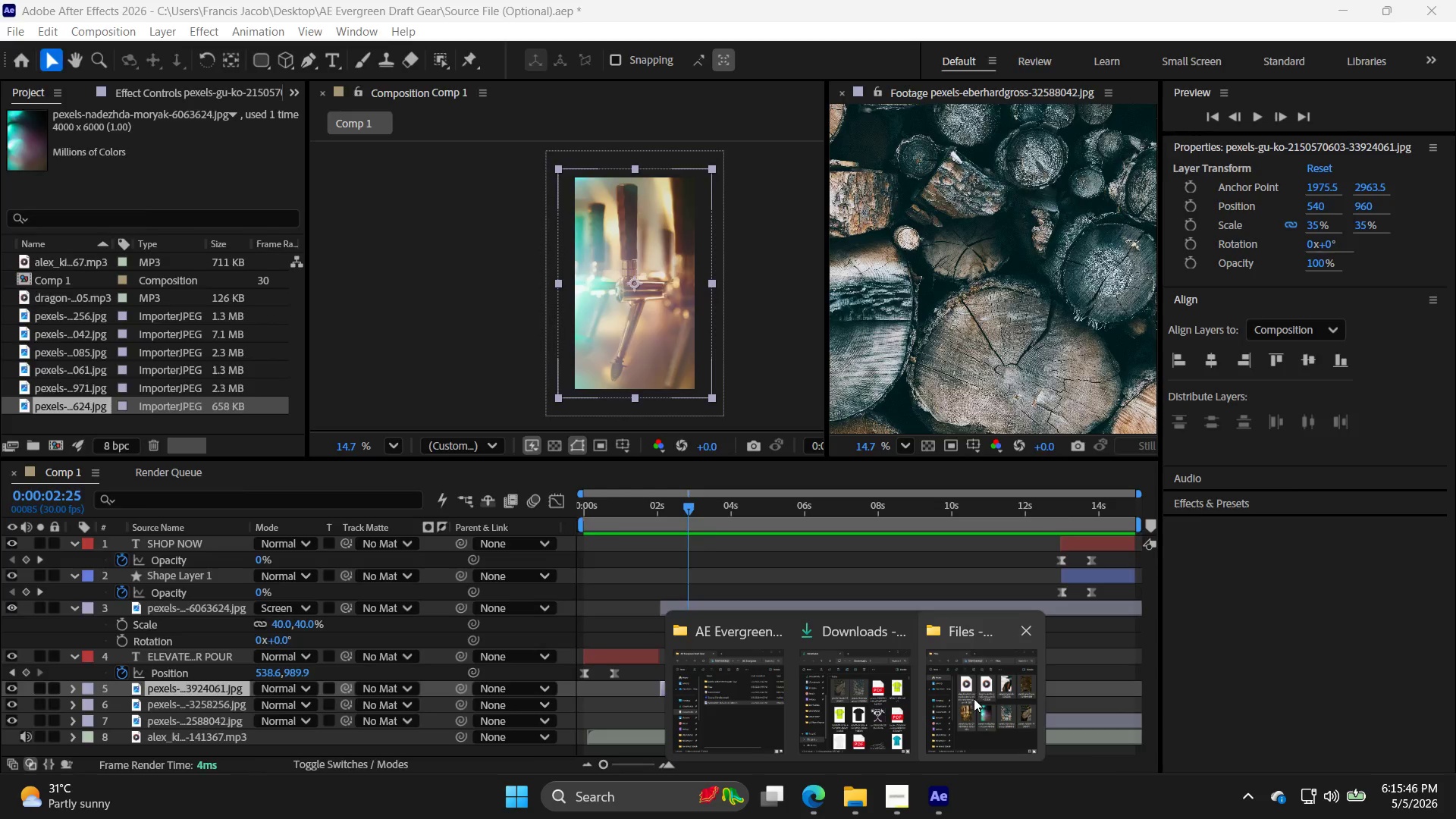 
left_click([469, 394])
 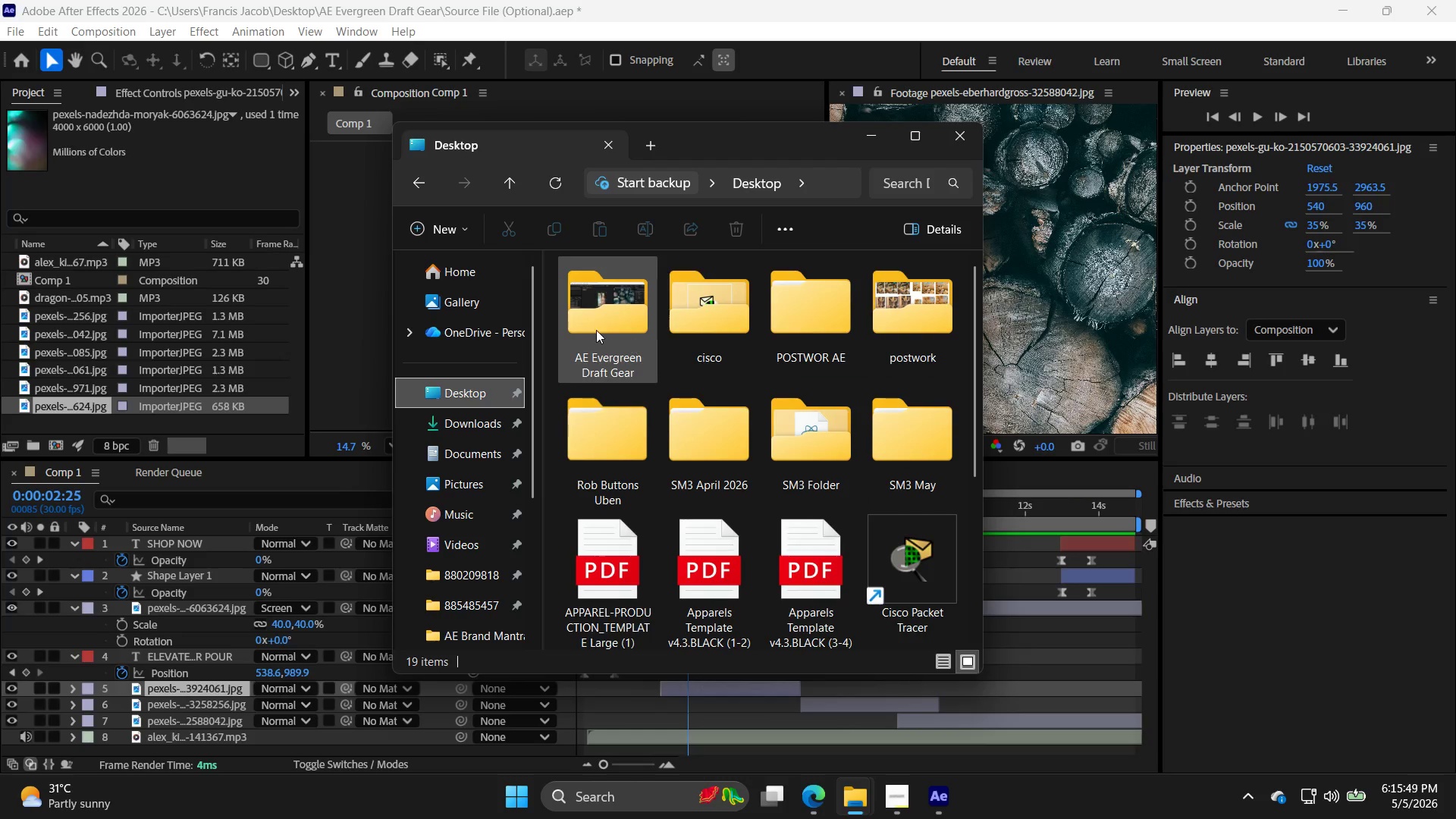 
double_click([595, 330])
 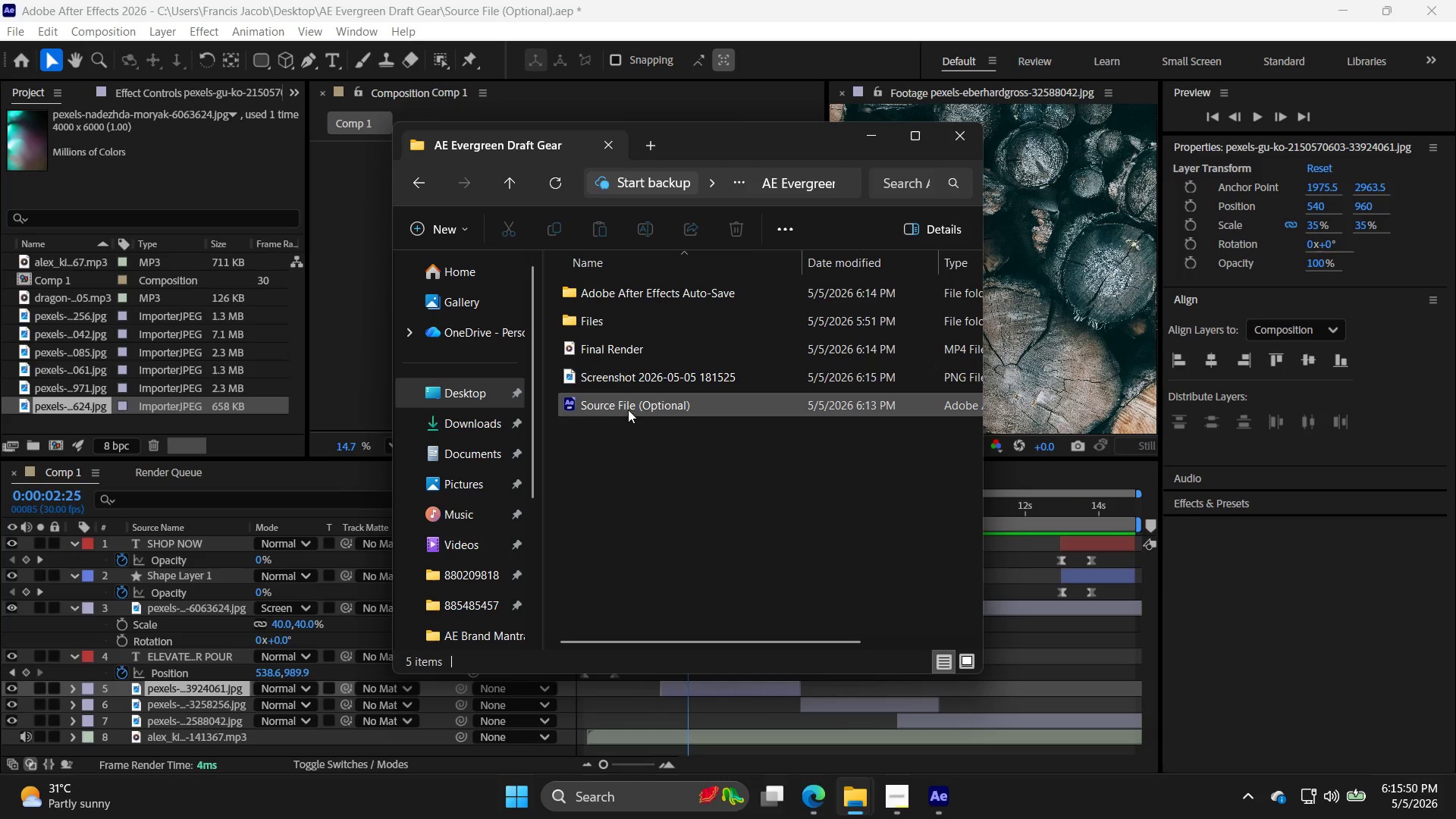 
left_click([643, 384])
 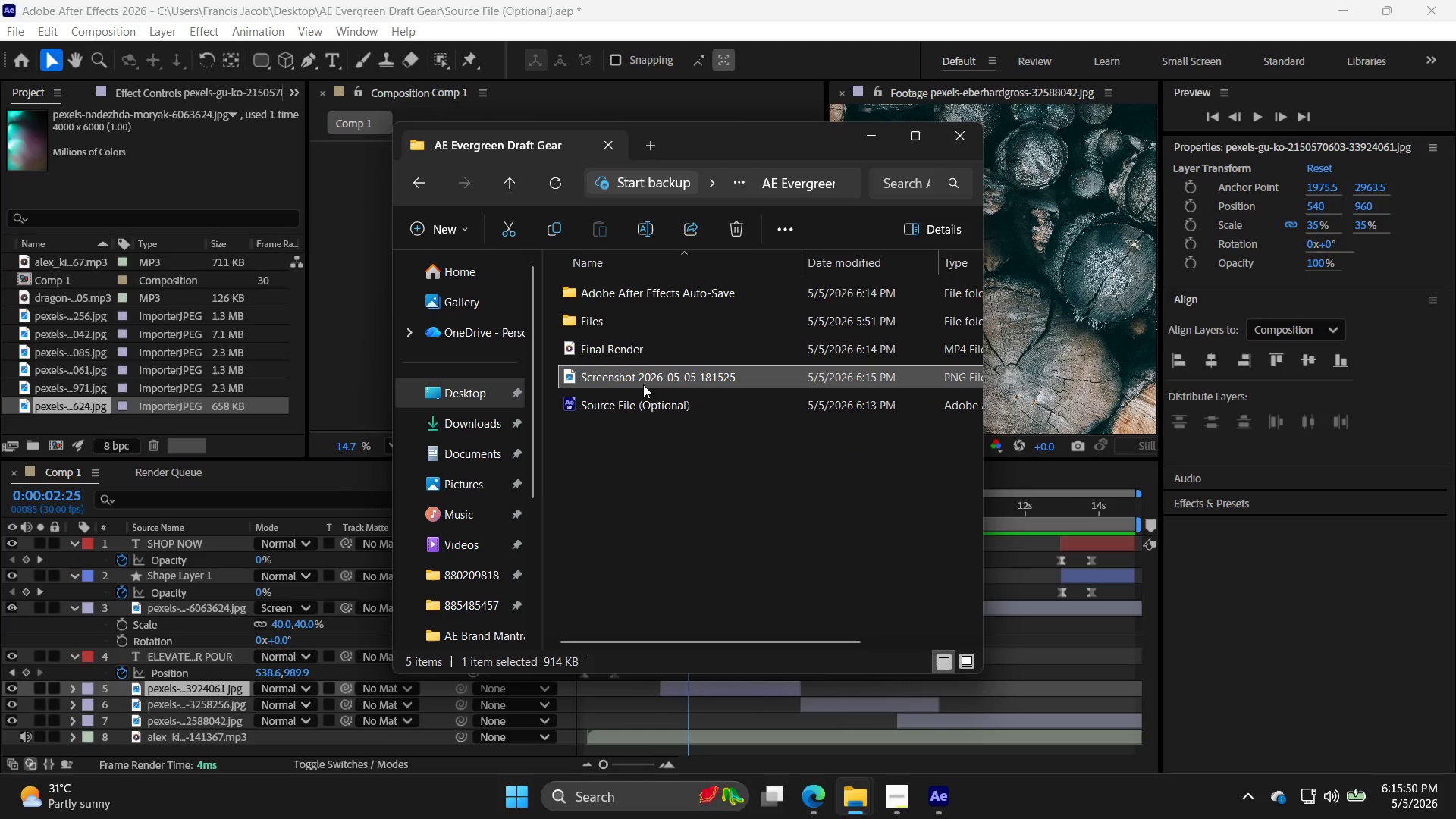 
right_click([643, 384])
 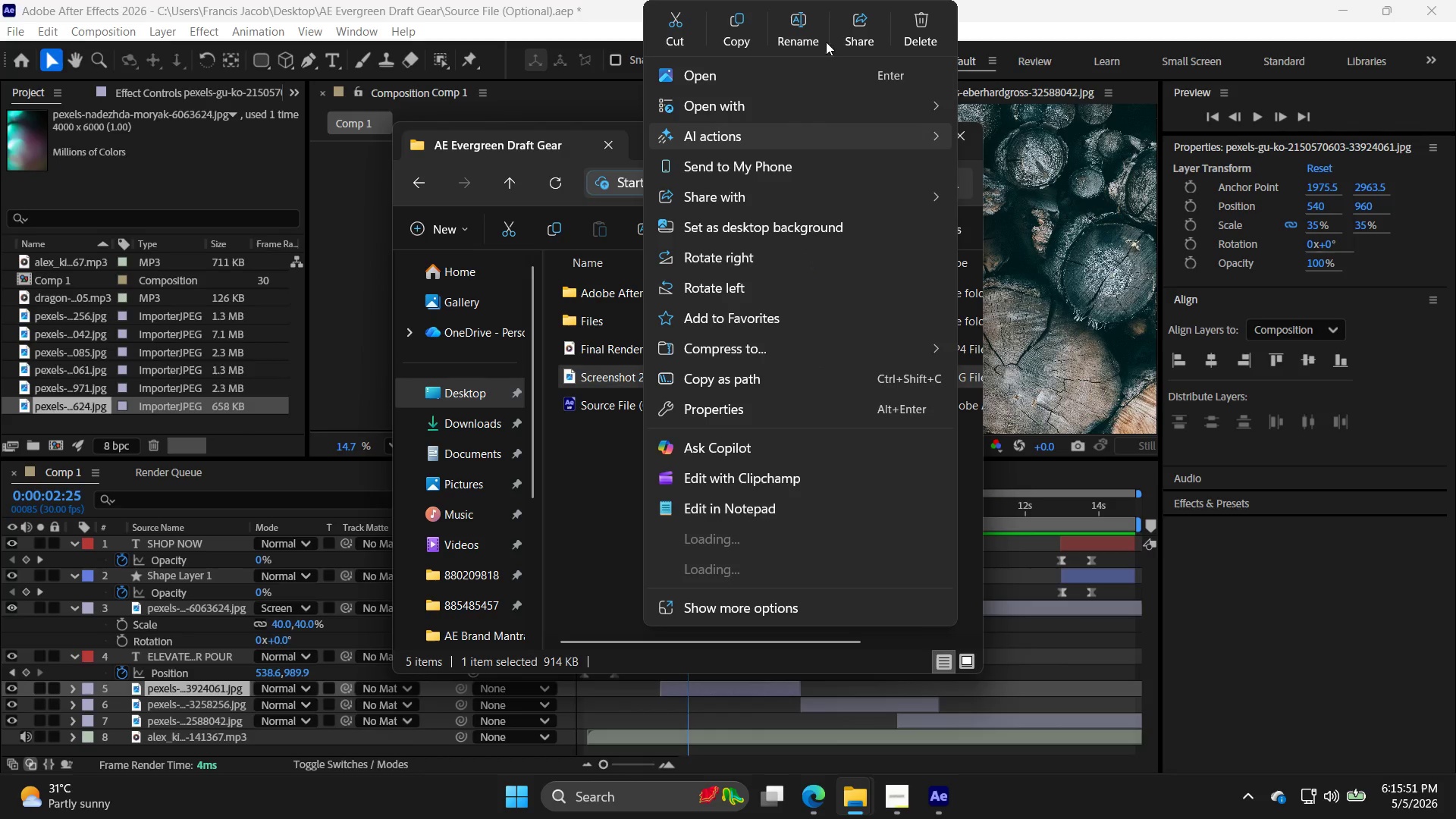 
key(Control+ControlLeft)
 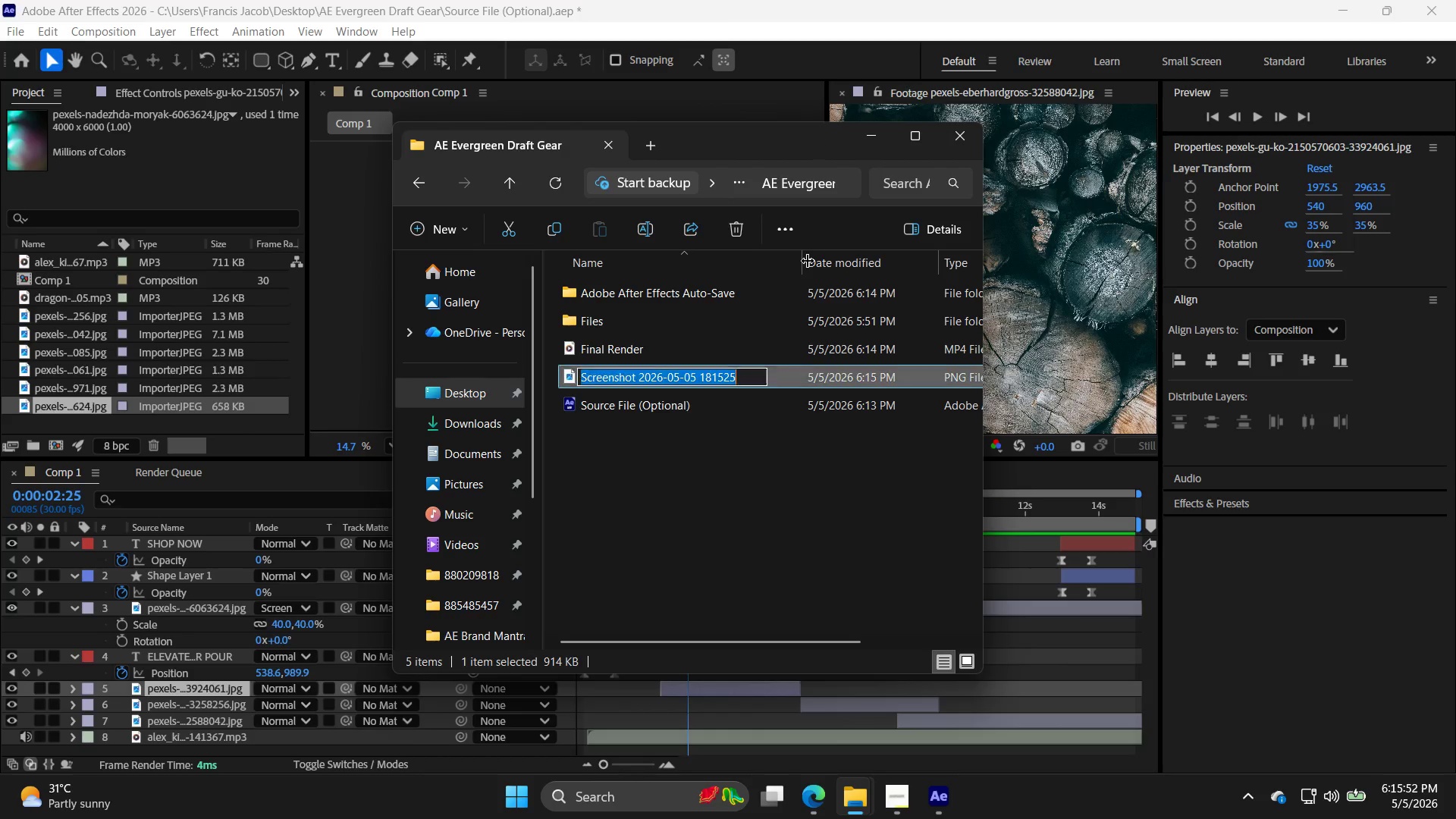 
key(Control+V)
 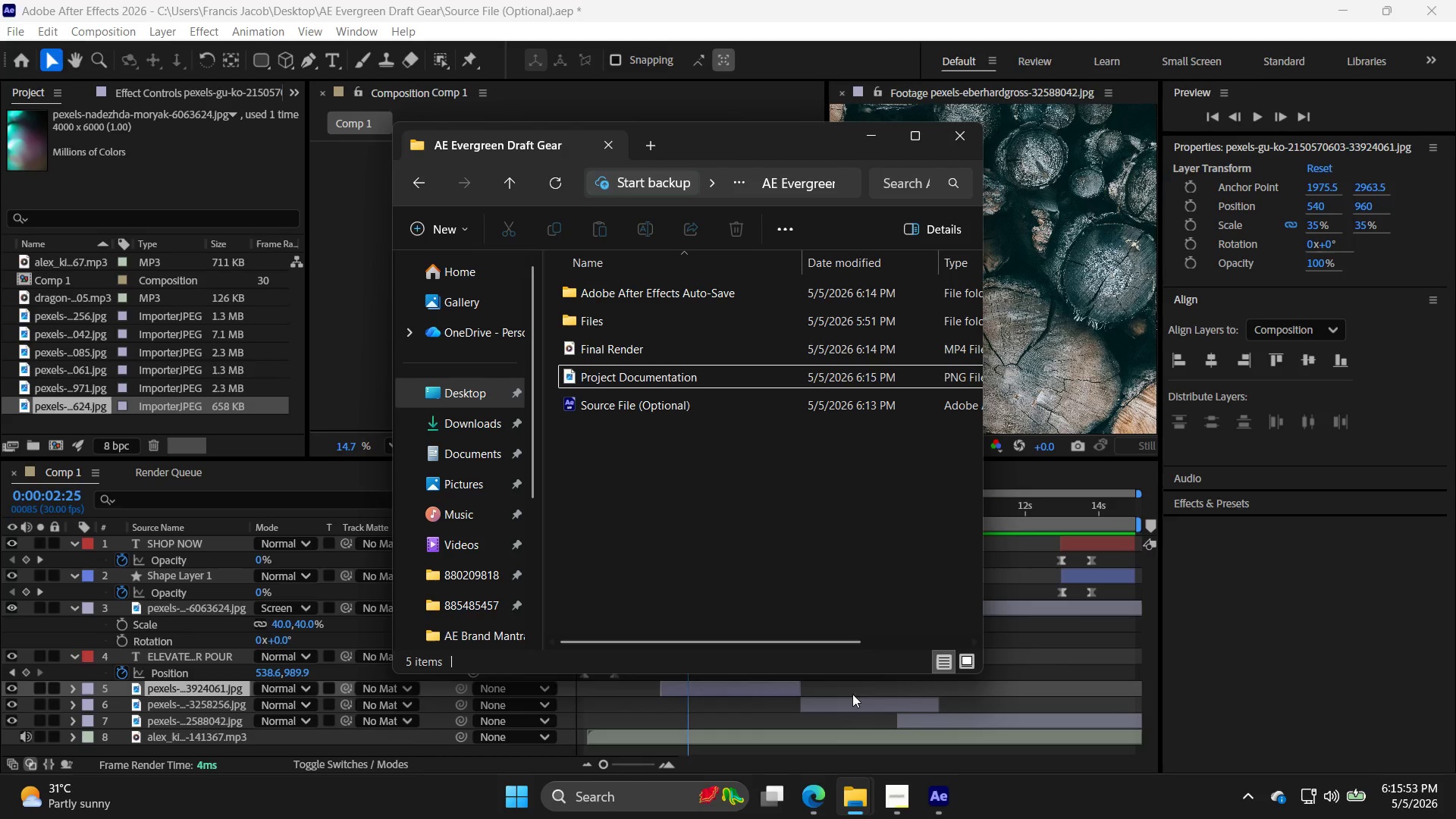 
left_click([816, 811])
 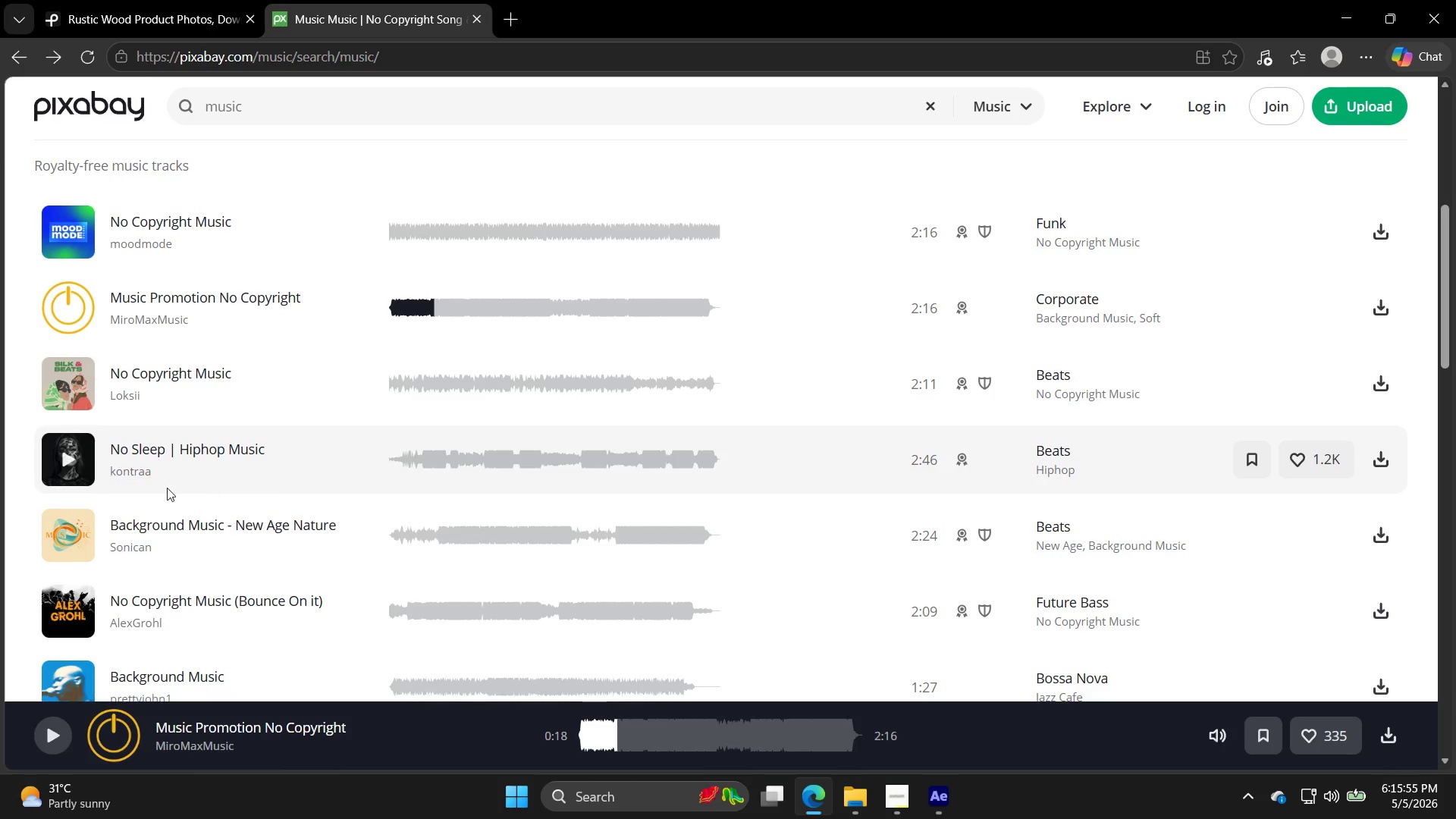 
left_click([76, 416])
 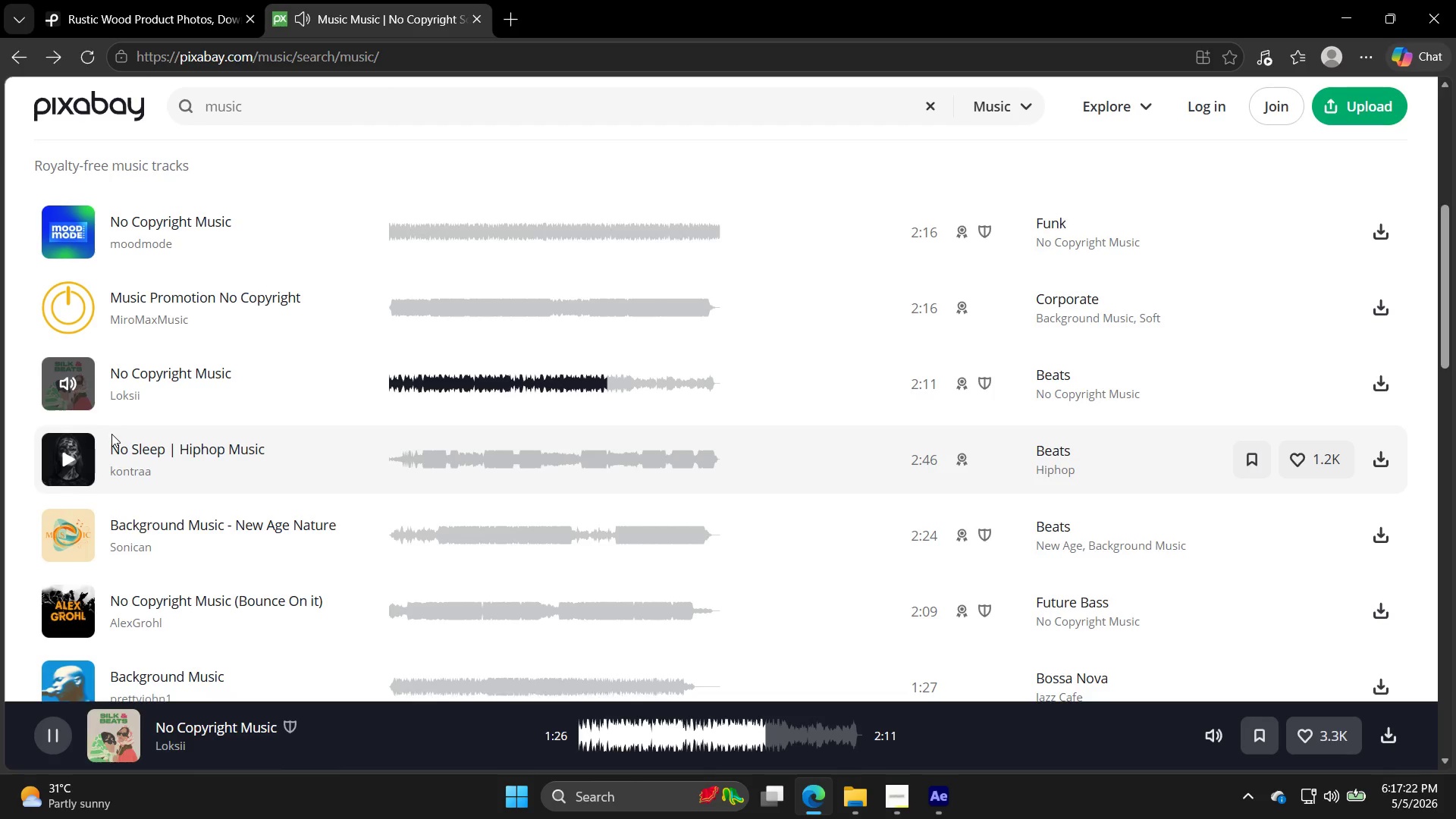 
wait(91.94)
 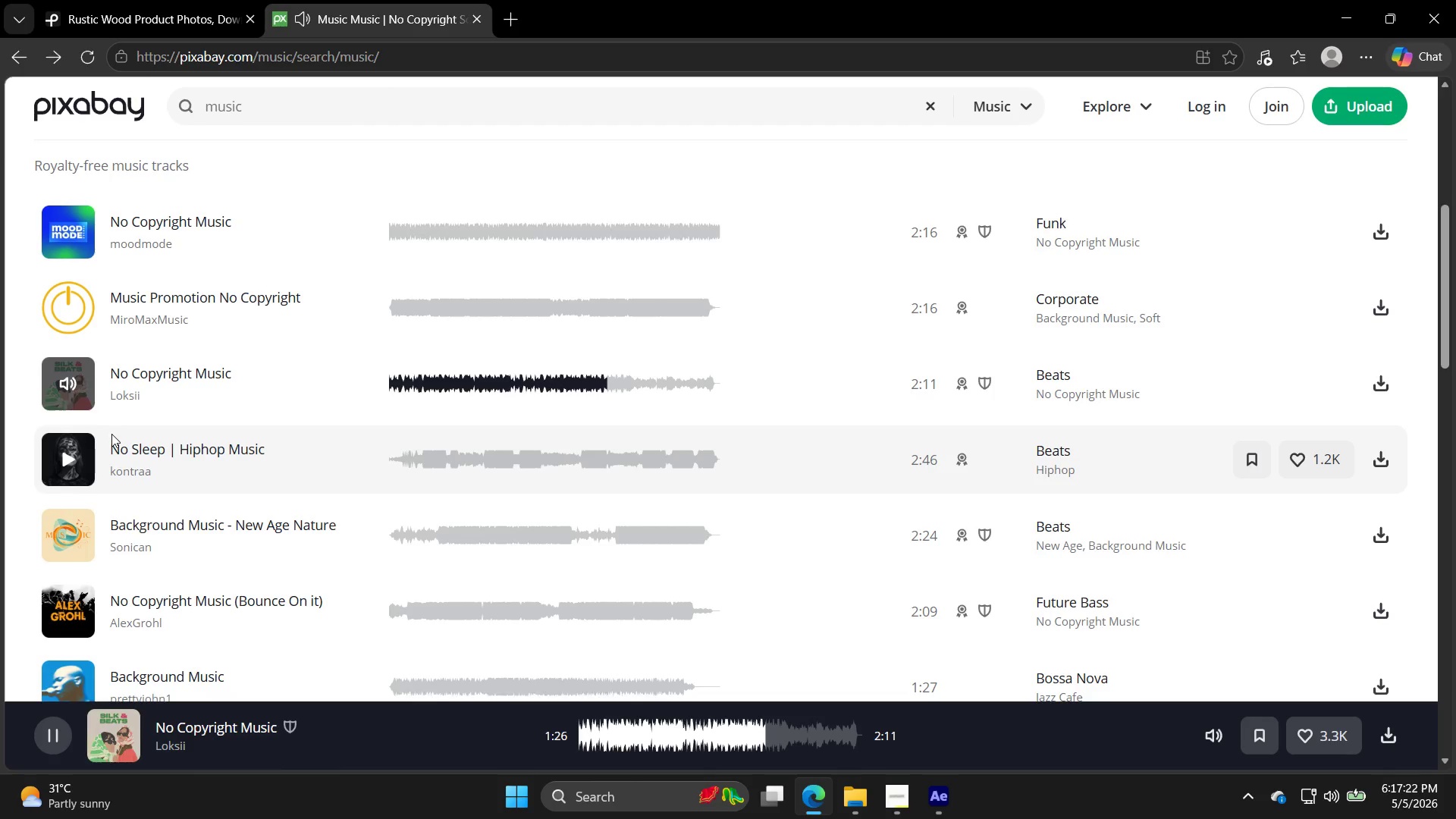 
left_click([71, 475])
 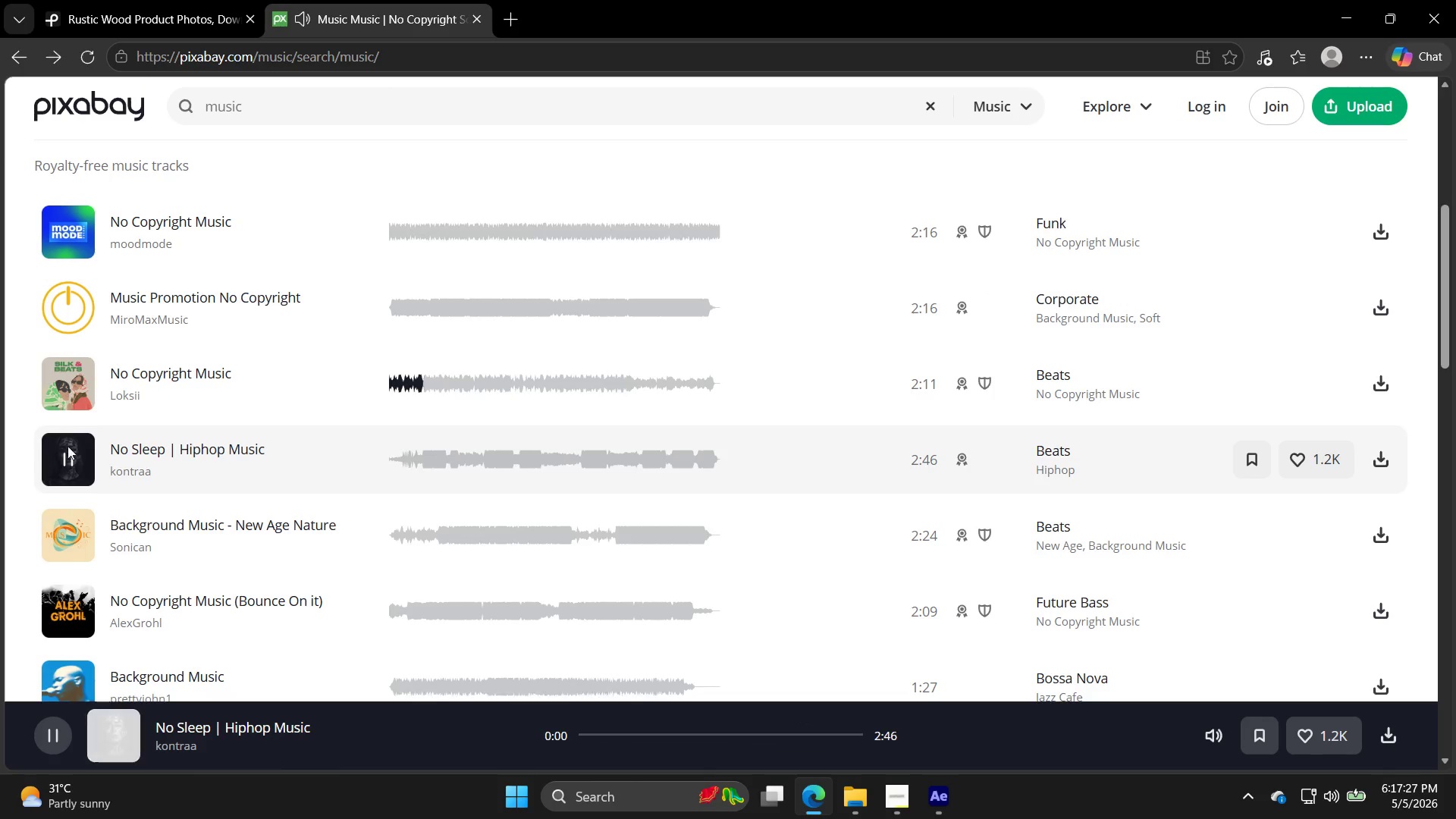 
scroll: coordinate [58, 419], scroll_direction: down, amount: 3.0
 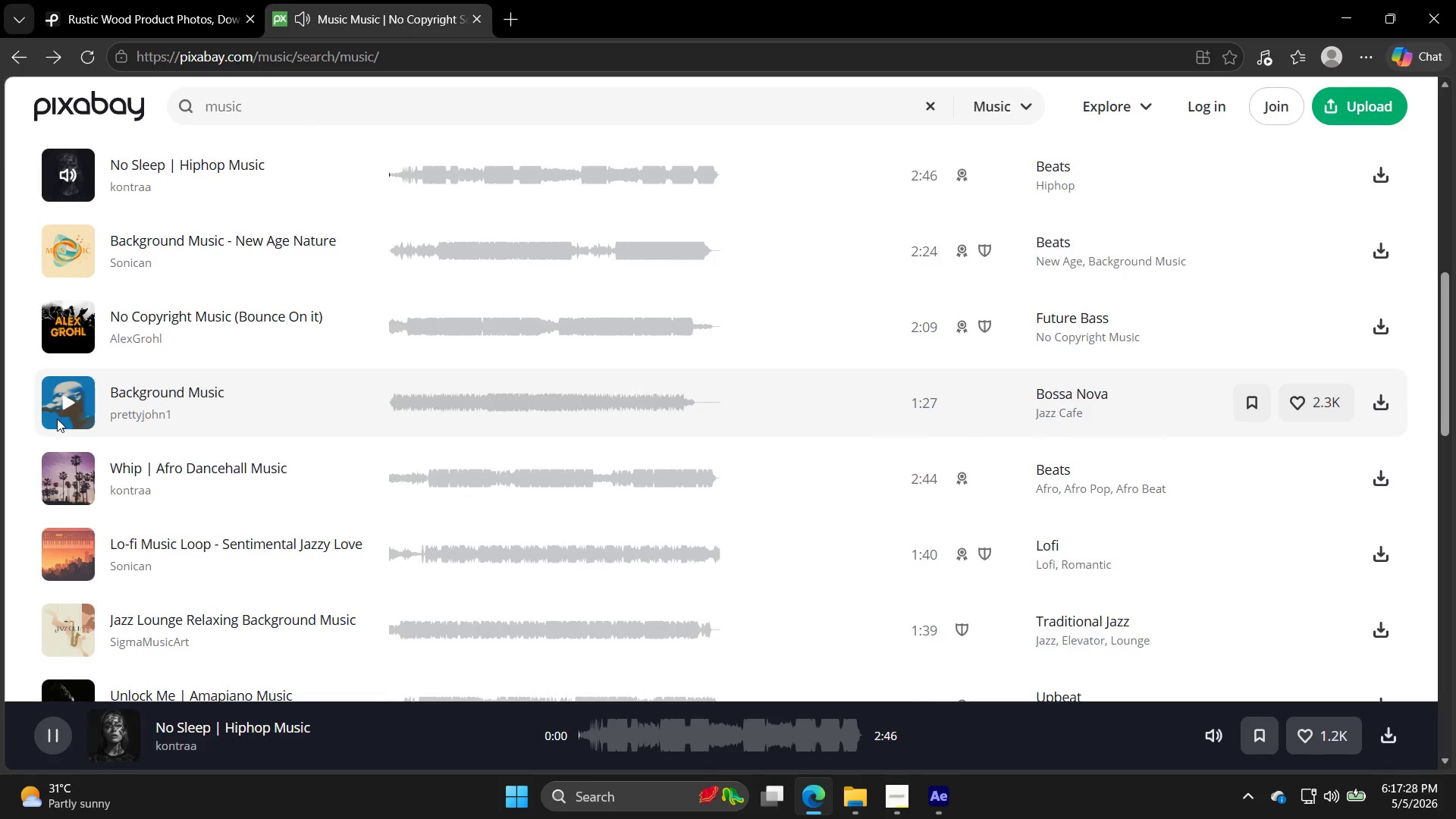 
left_click([56, 419])
 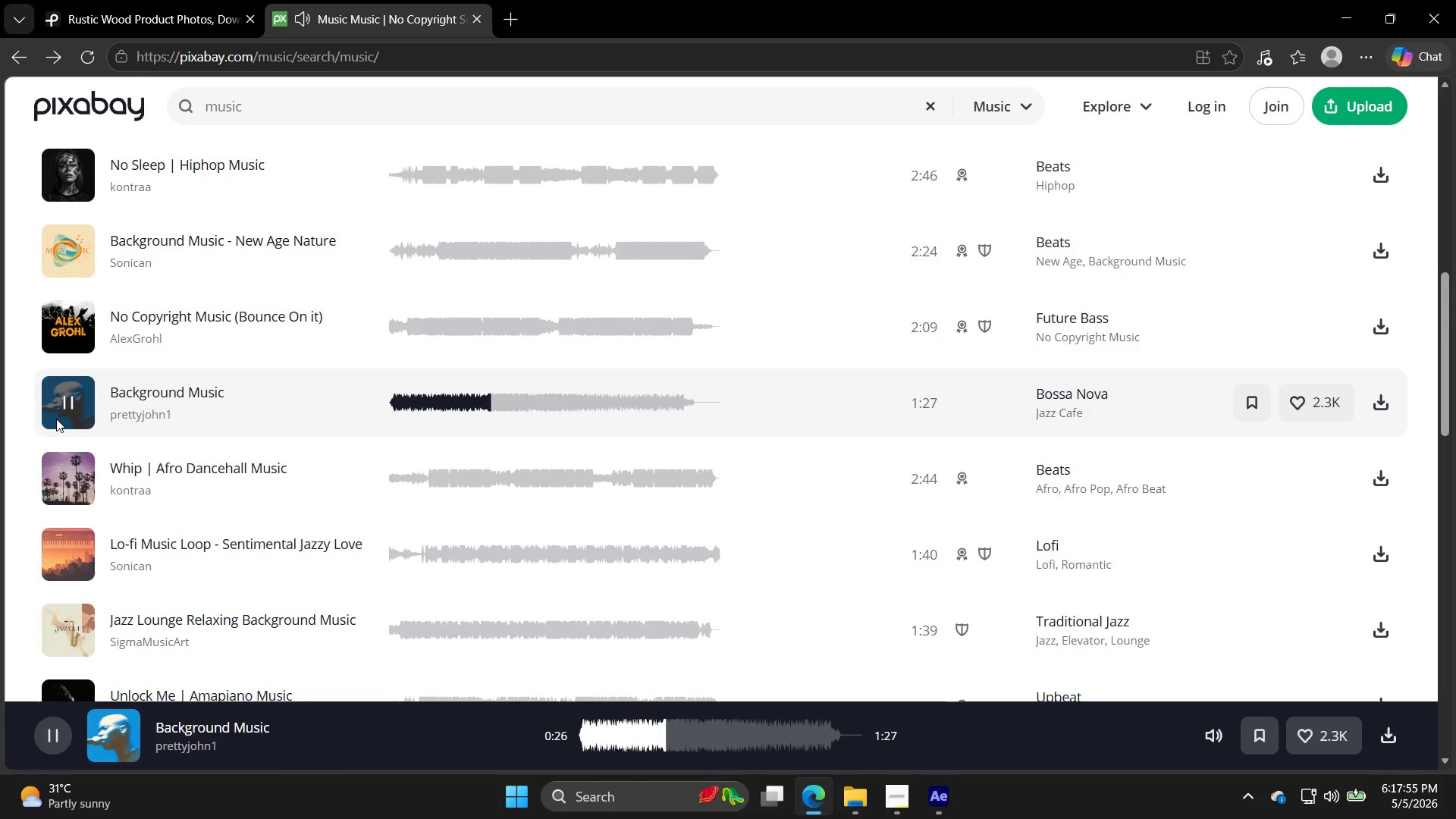 
wait(32.38)
 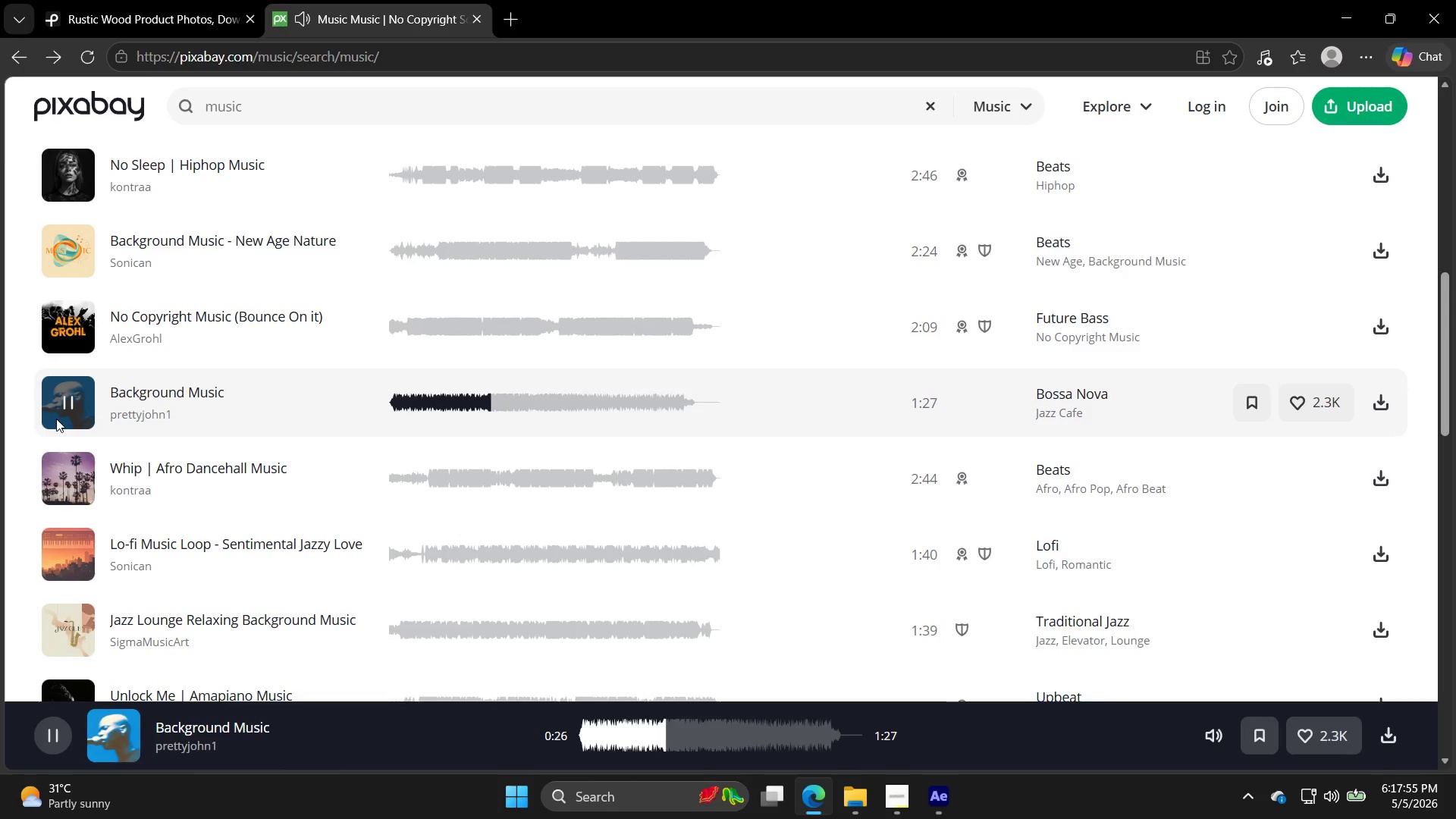 
left_click([1293, 689])
 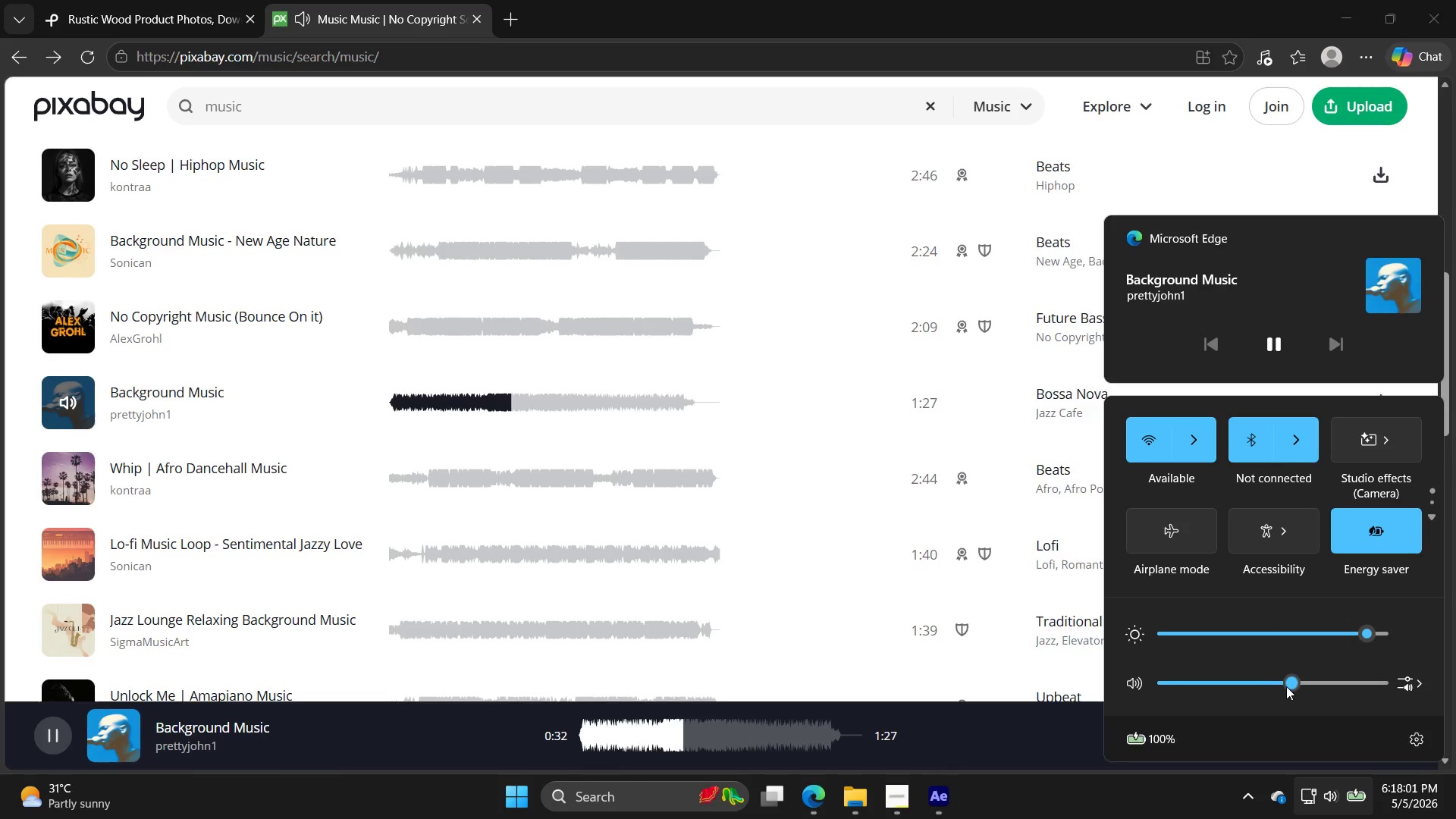 
left_click([1263, 680])
 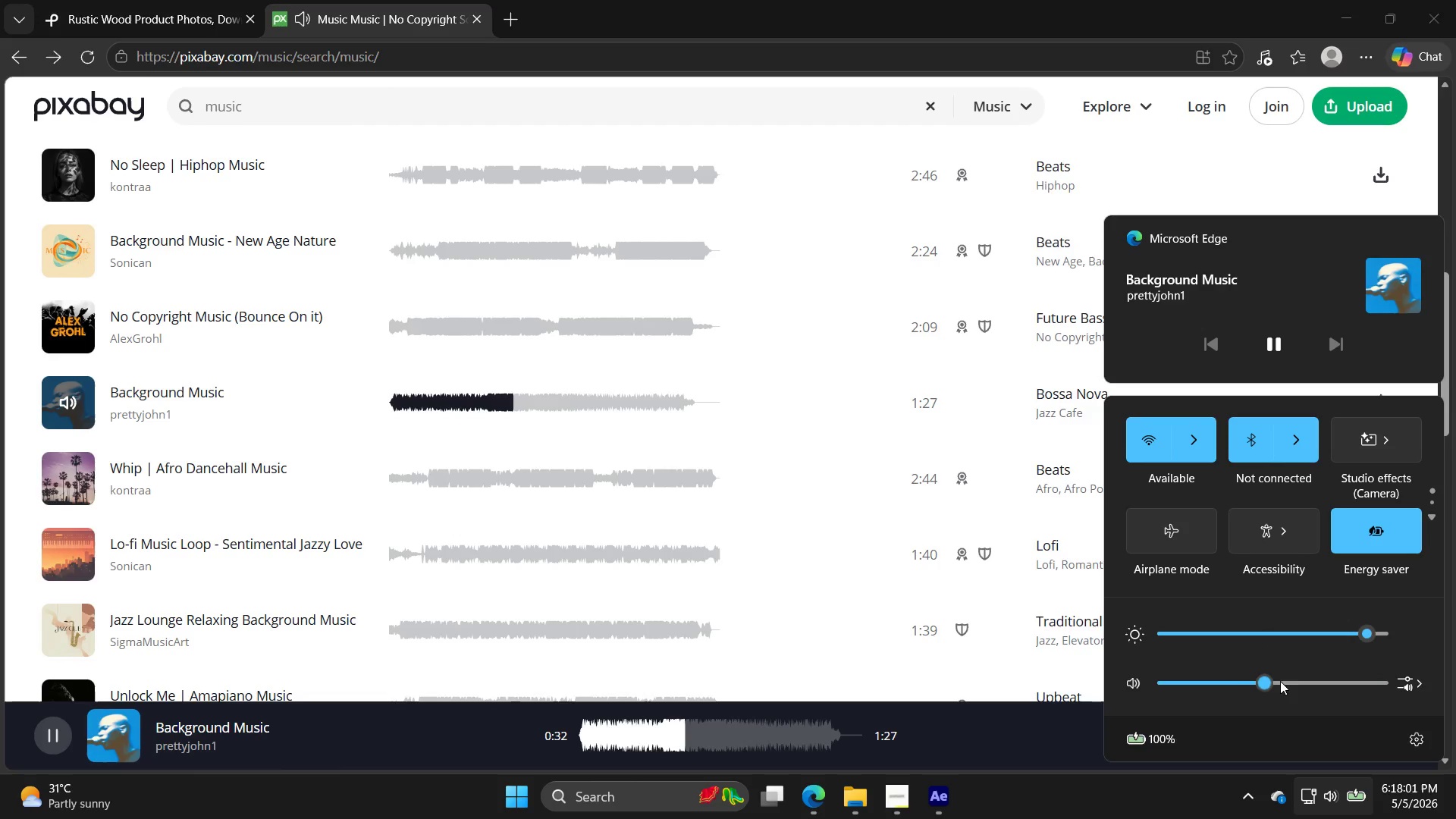 
left_click([1289, 677])
 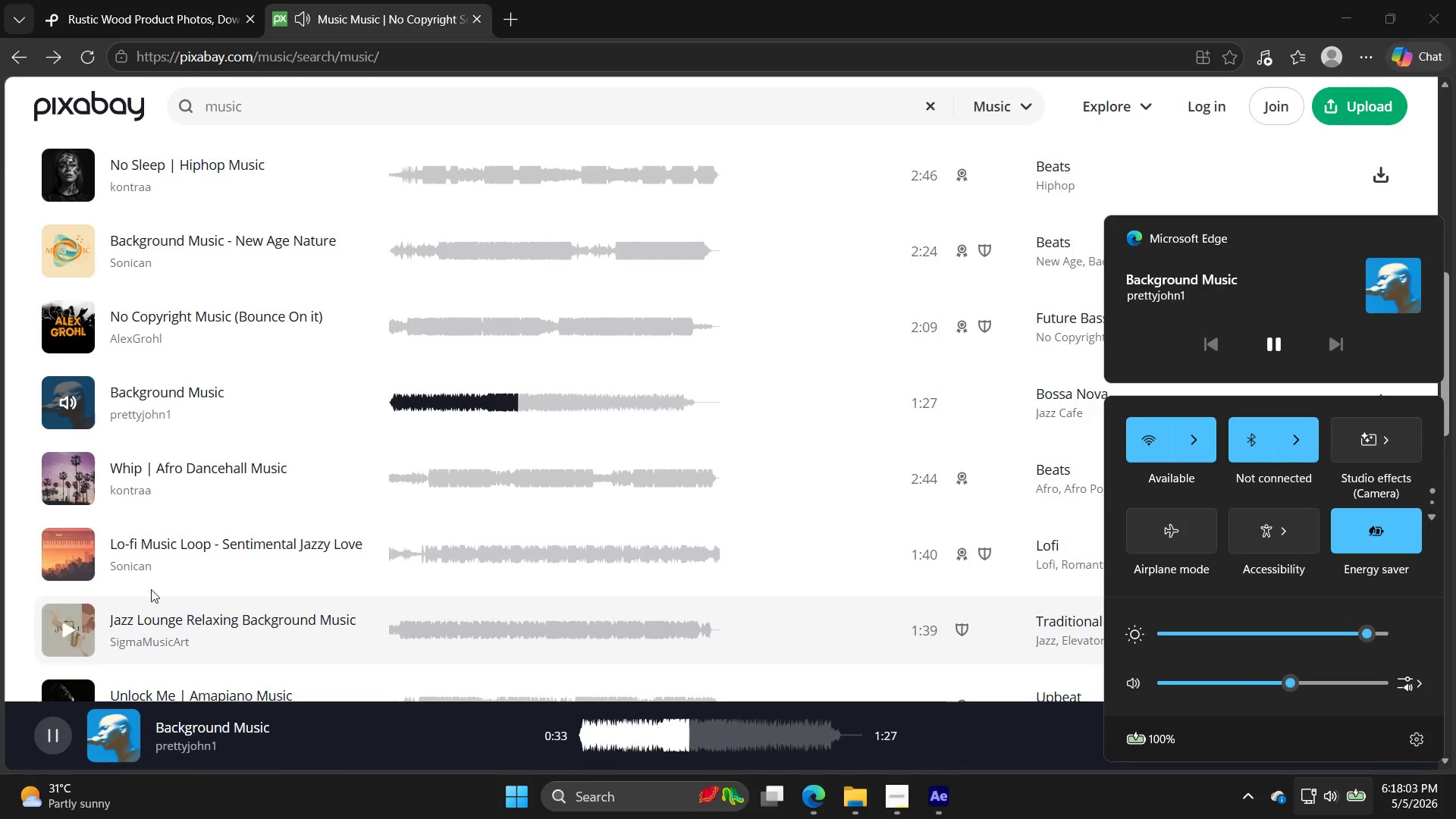 
left_click([80, 547])
 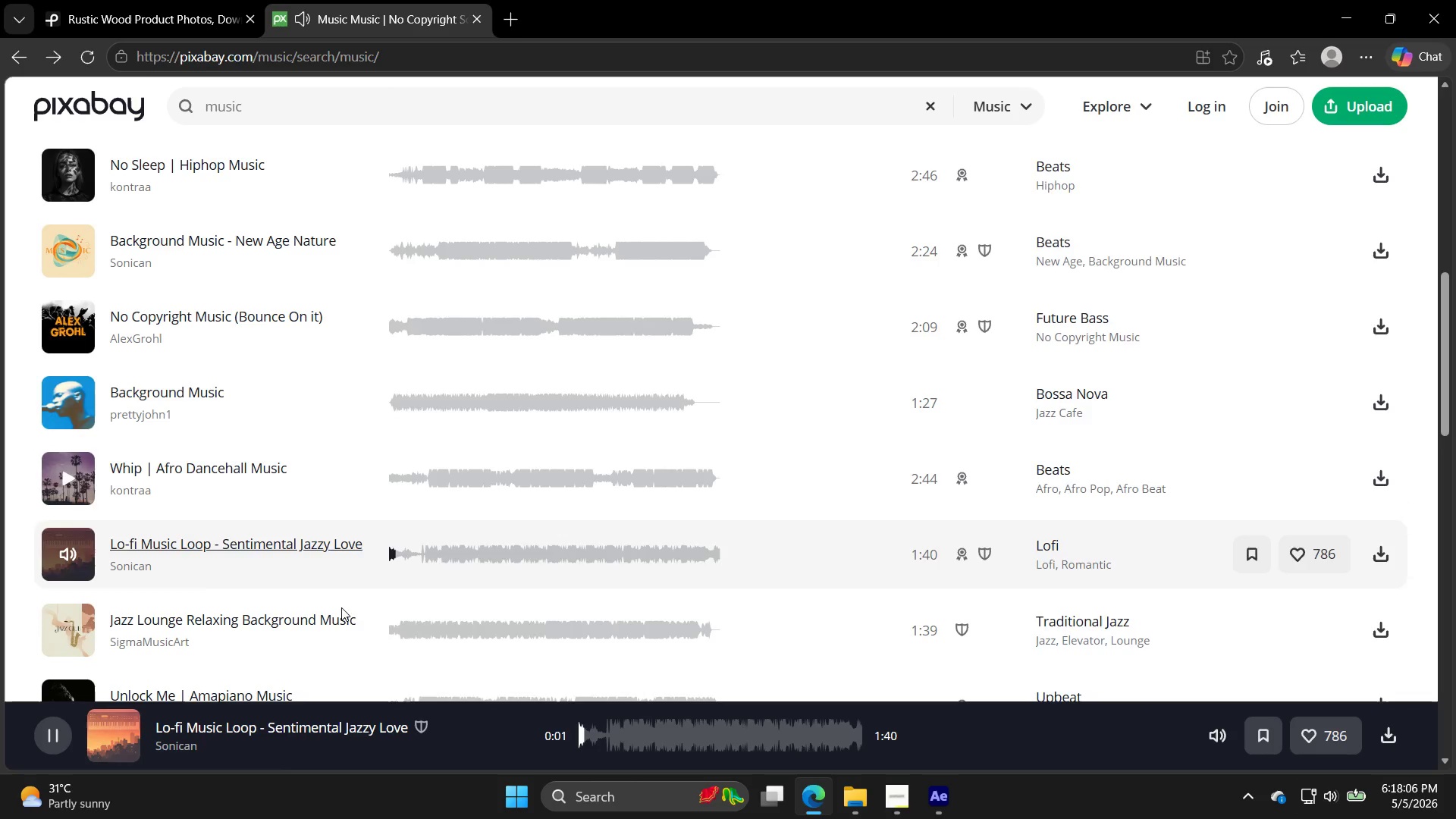 
left_click([895, 805])